 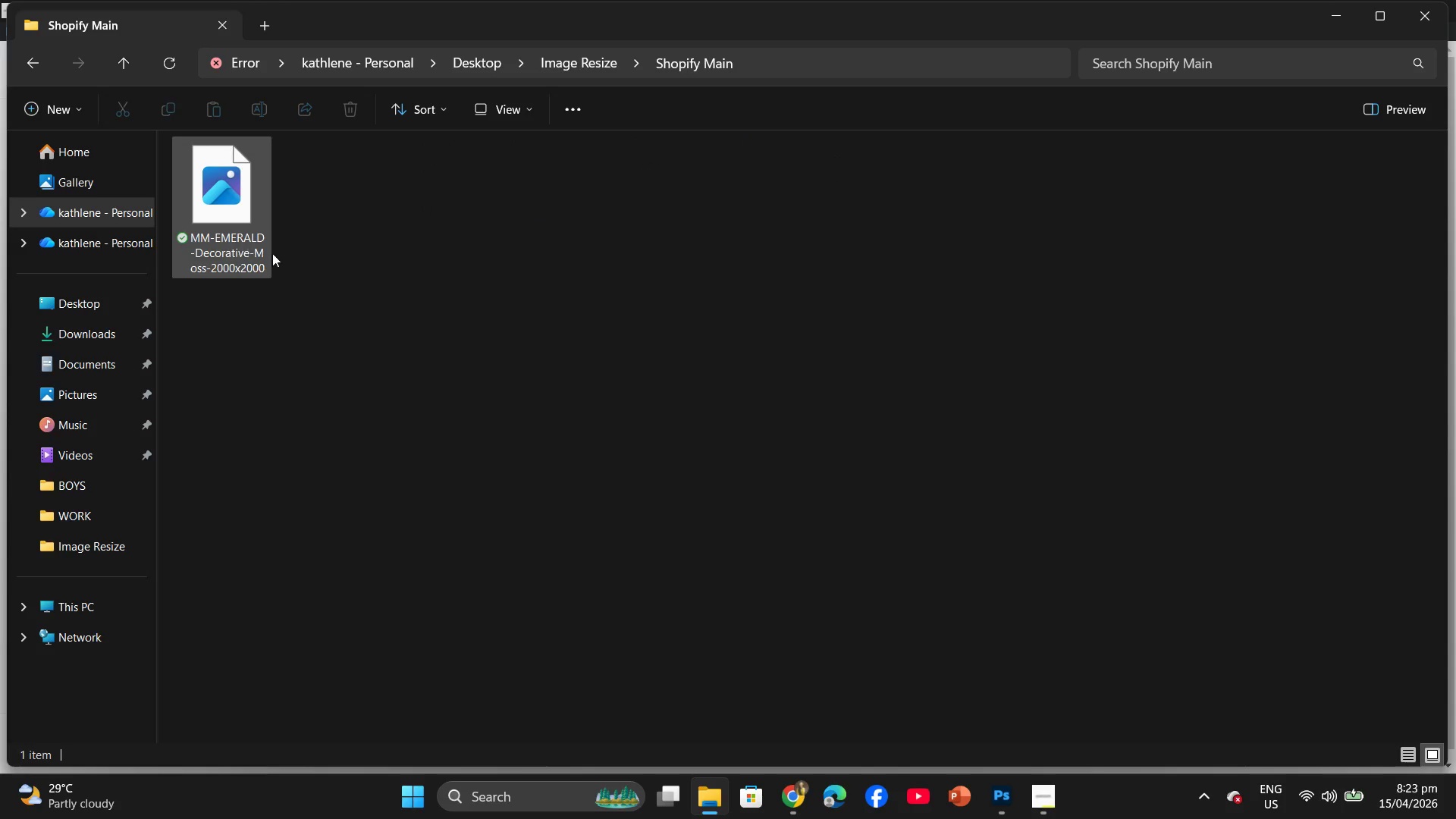 
left_click([34, 59])
 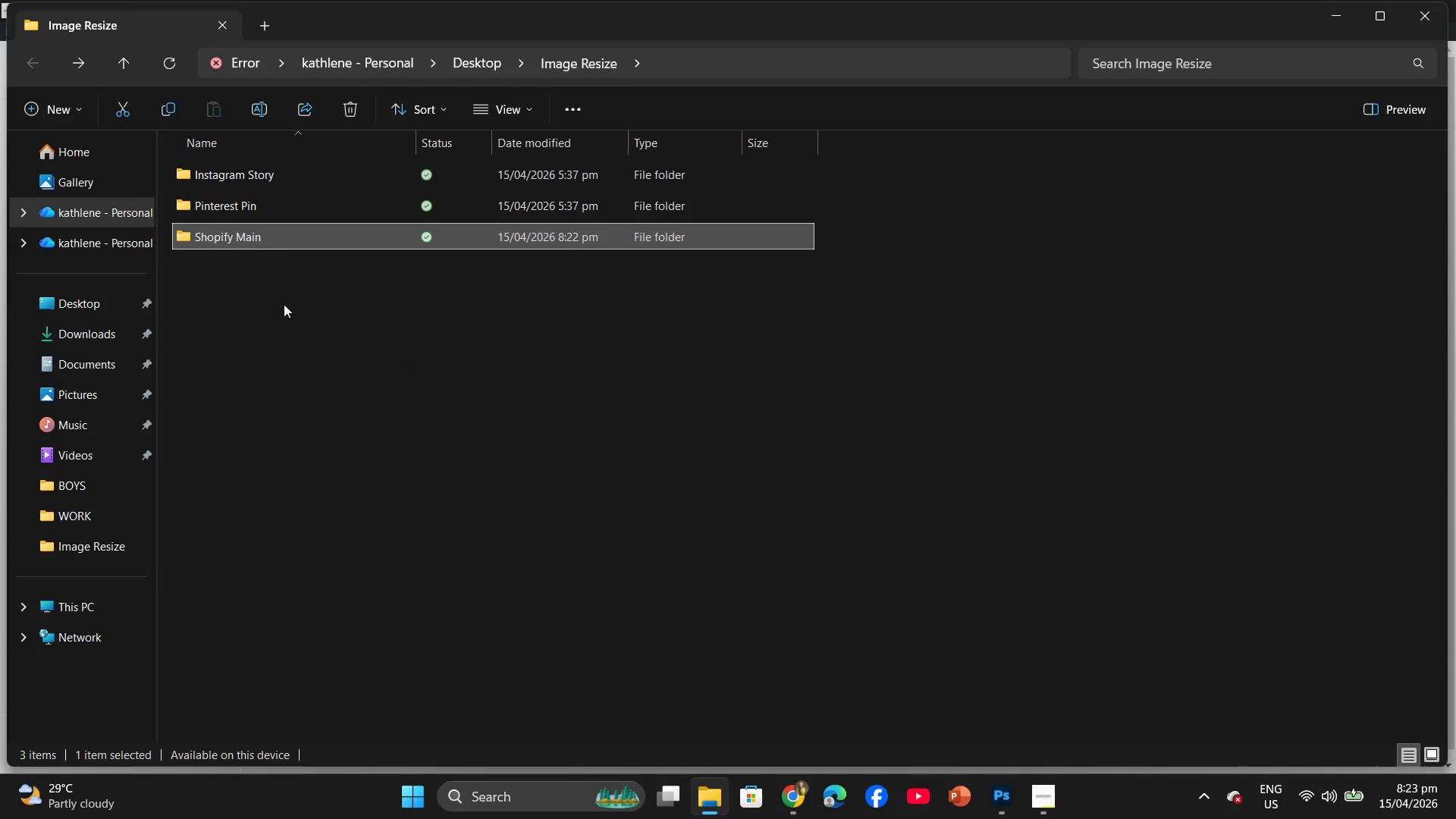 
wait(5.33)
 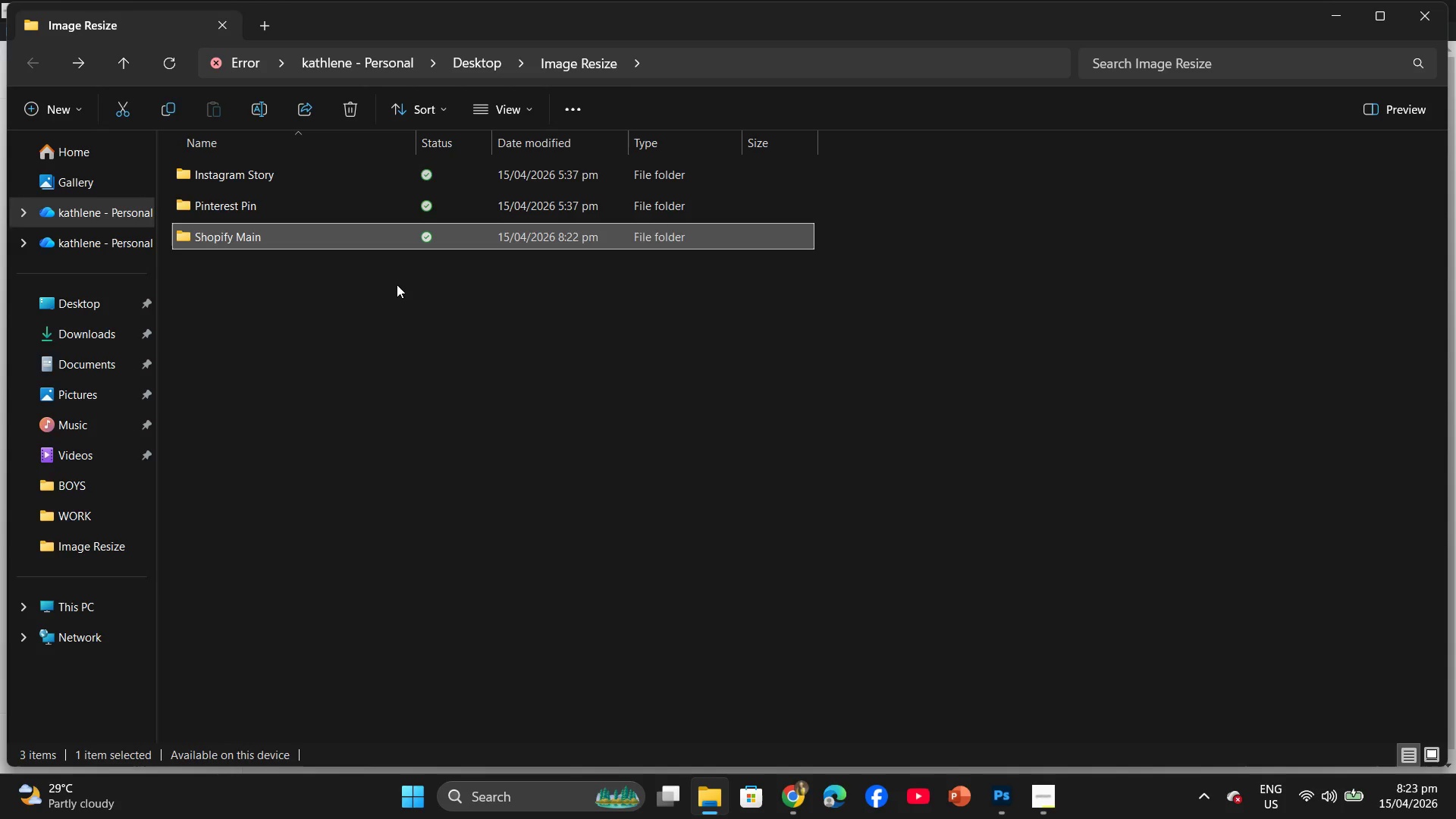 
double_click([327, 208])
 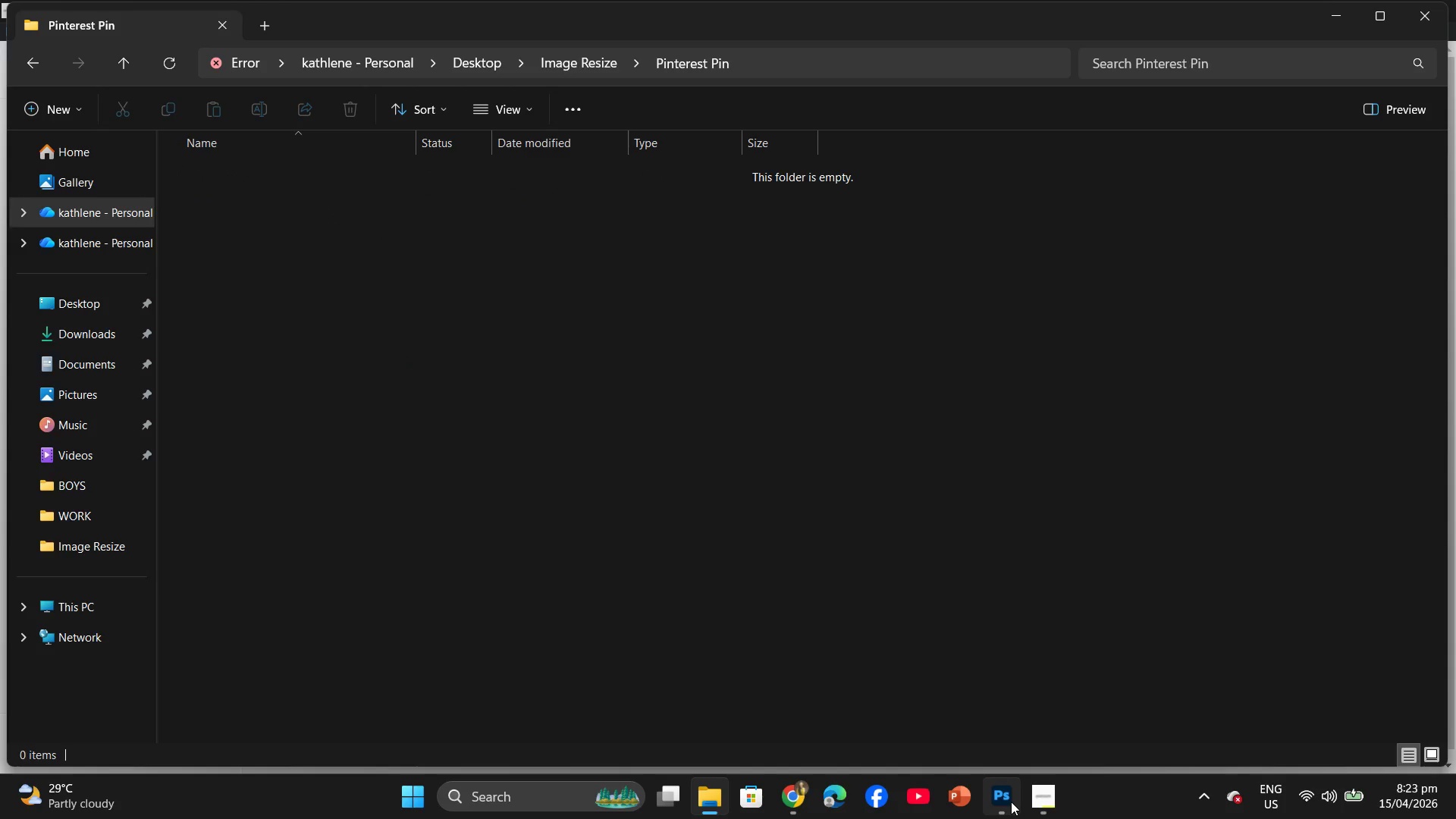 
left_click([1011, 802])
 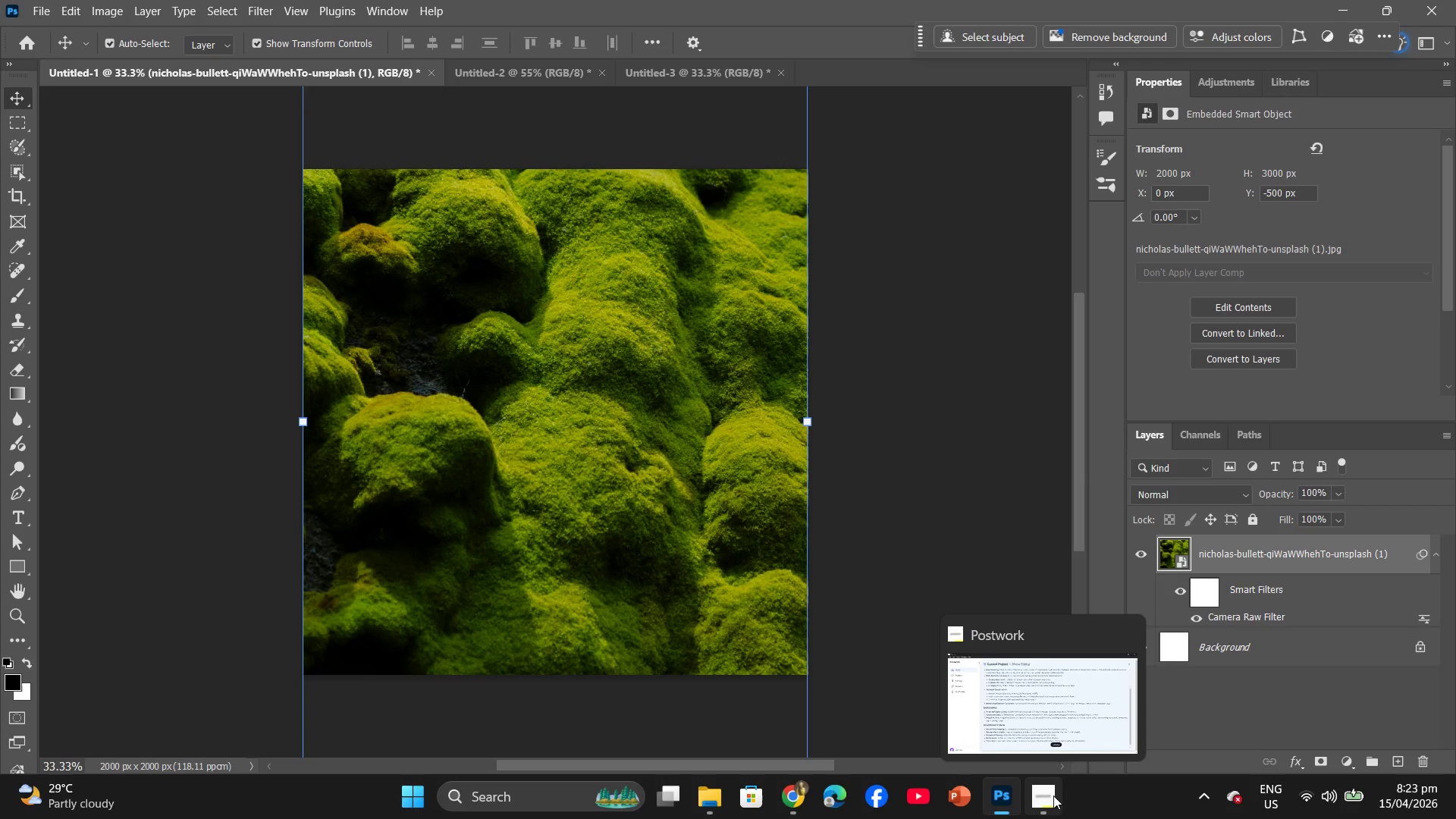 
left_click([1053, 795])